 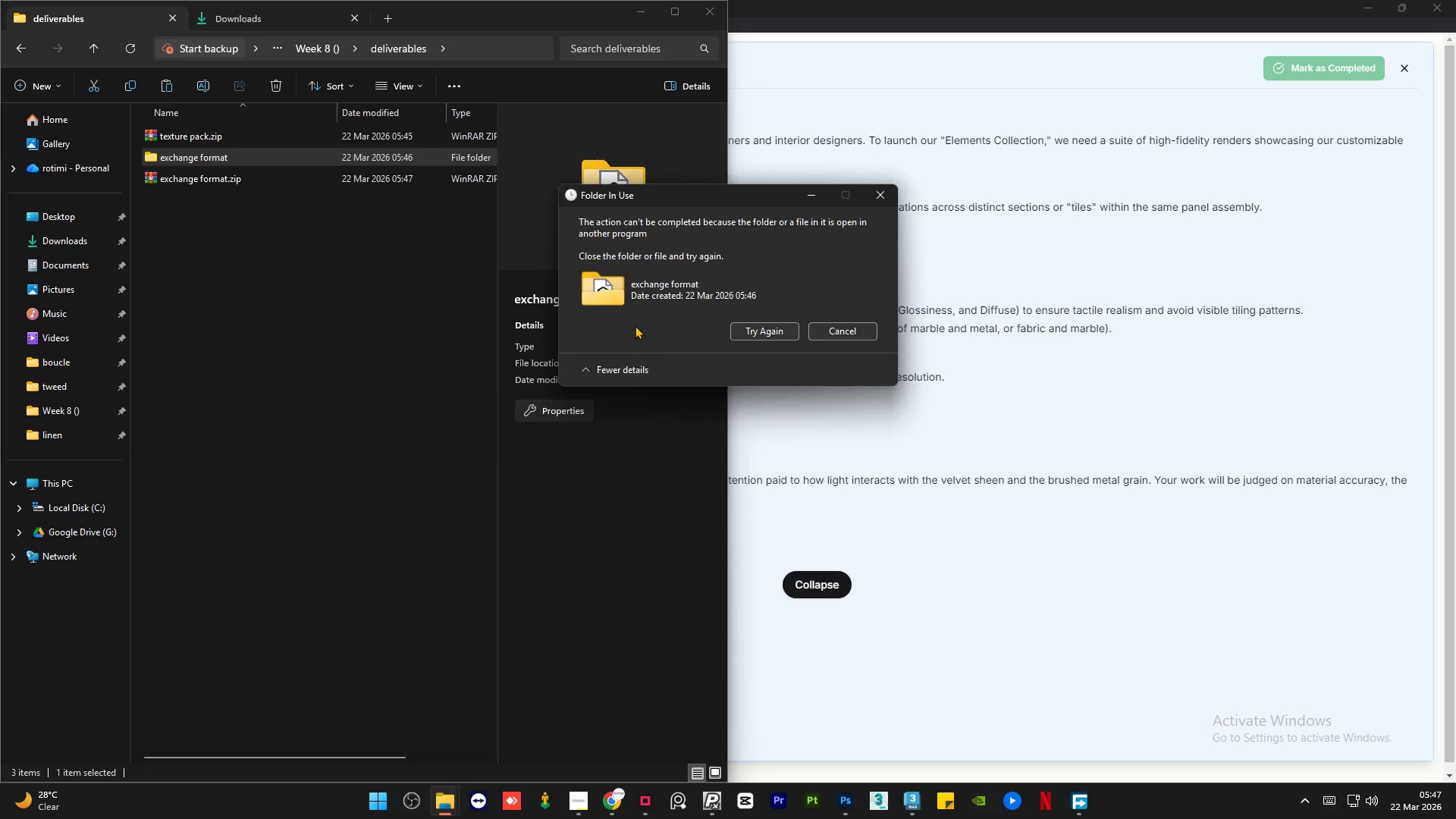 
left_click([318, 320])
 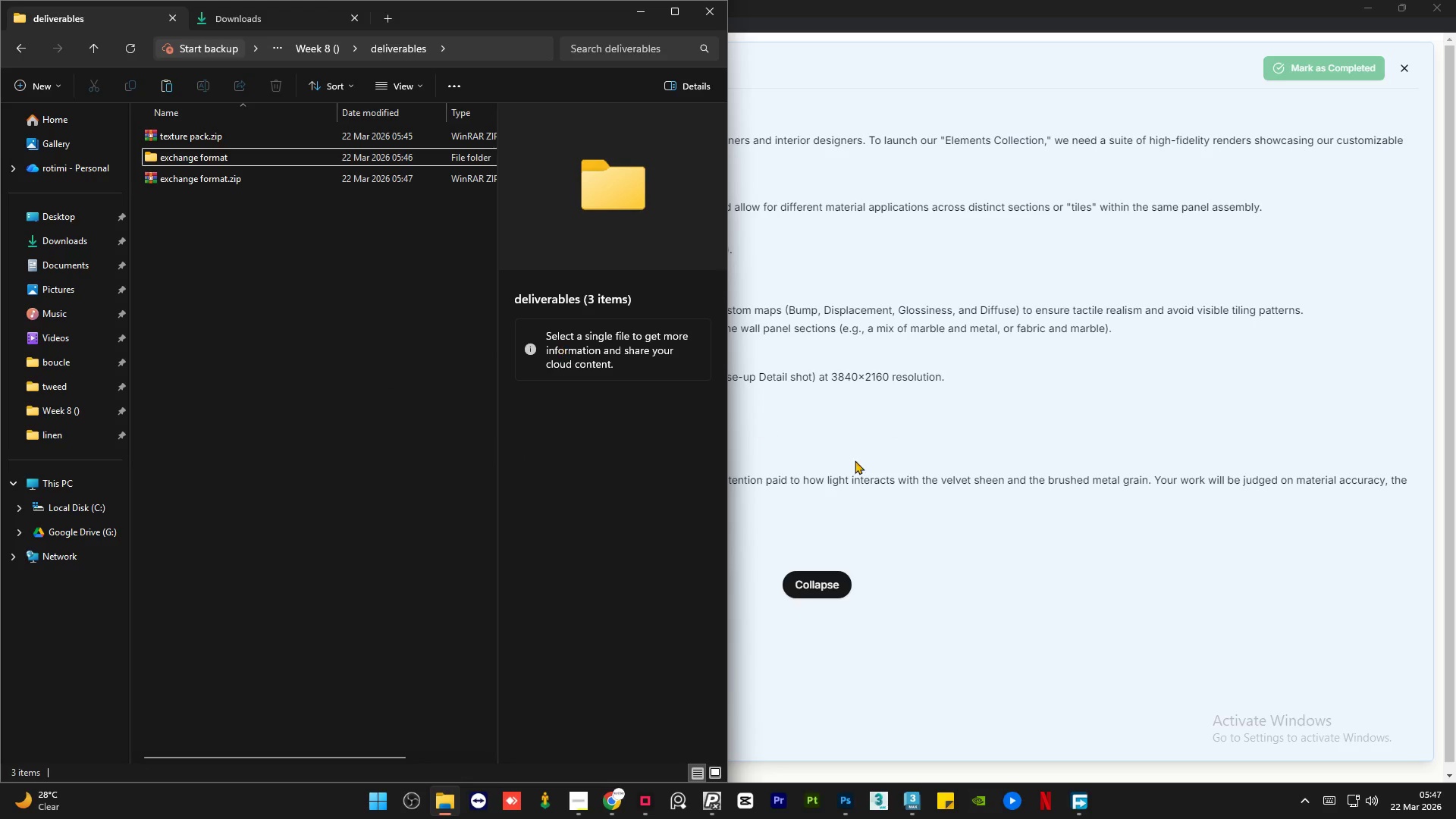 
left_click([999, 582])
 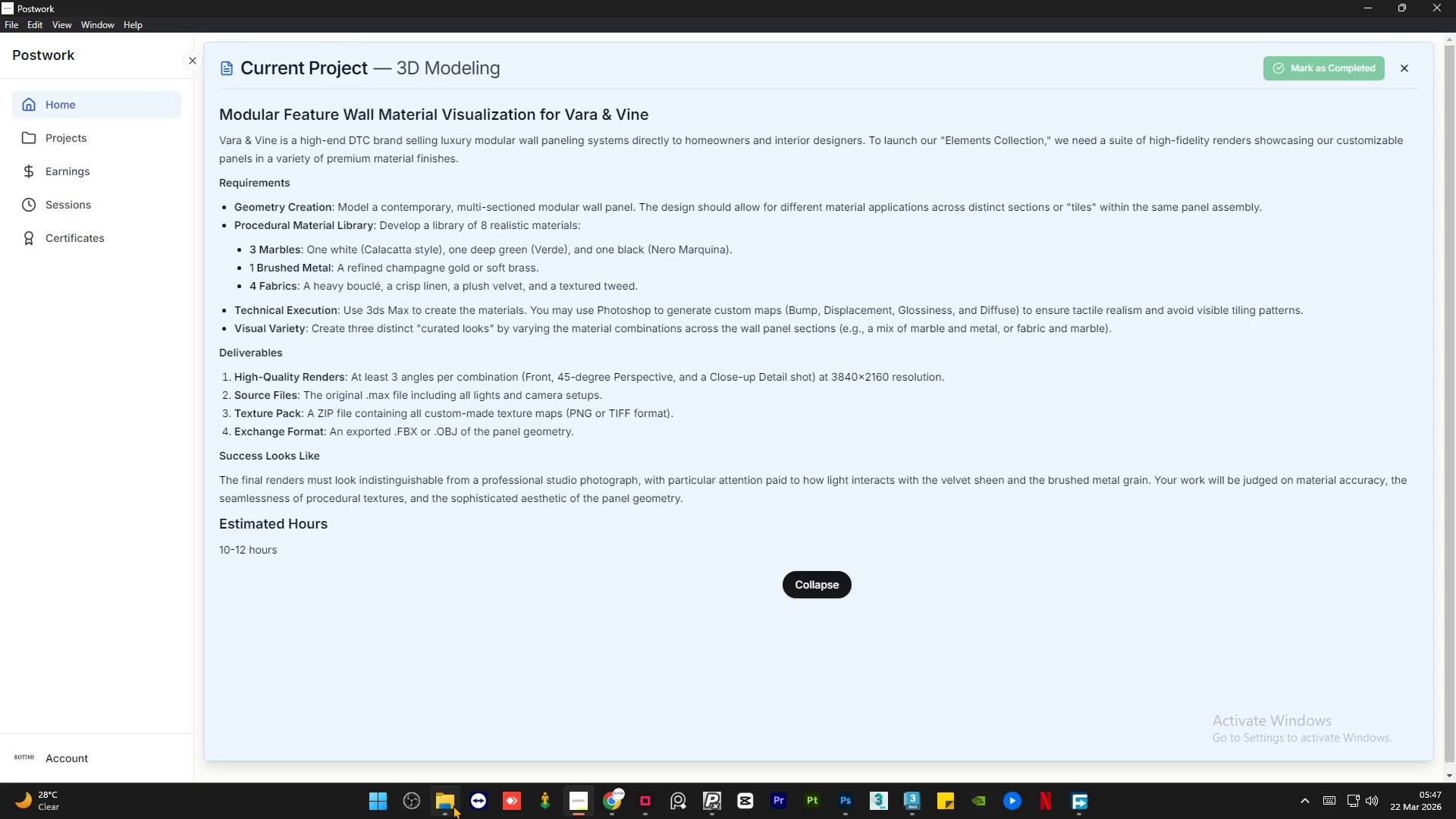 
wait(11.03)
 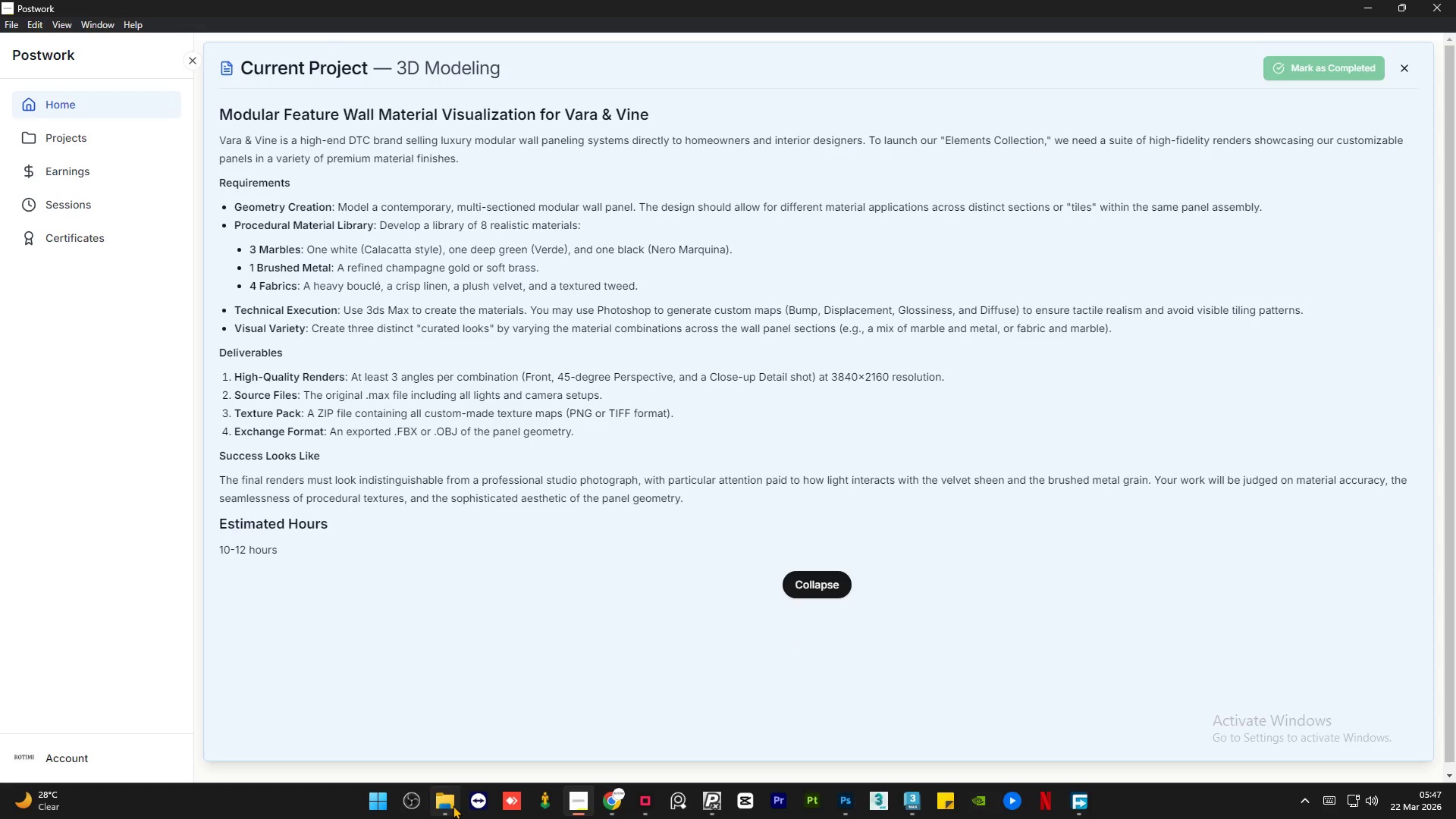 
left_click([17, 26])
 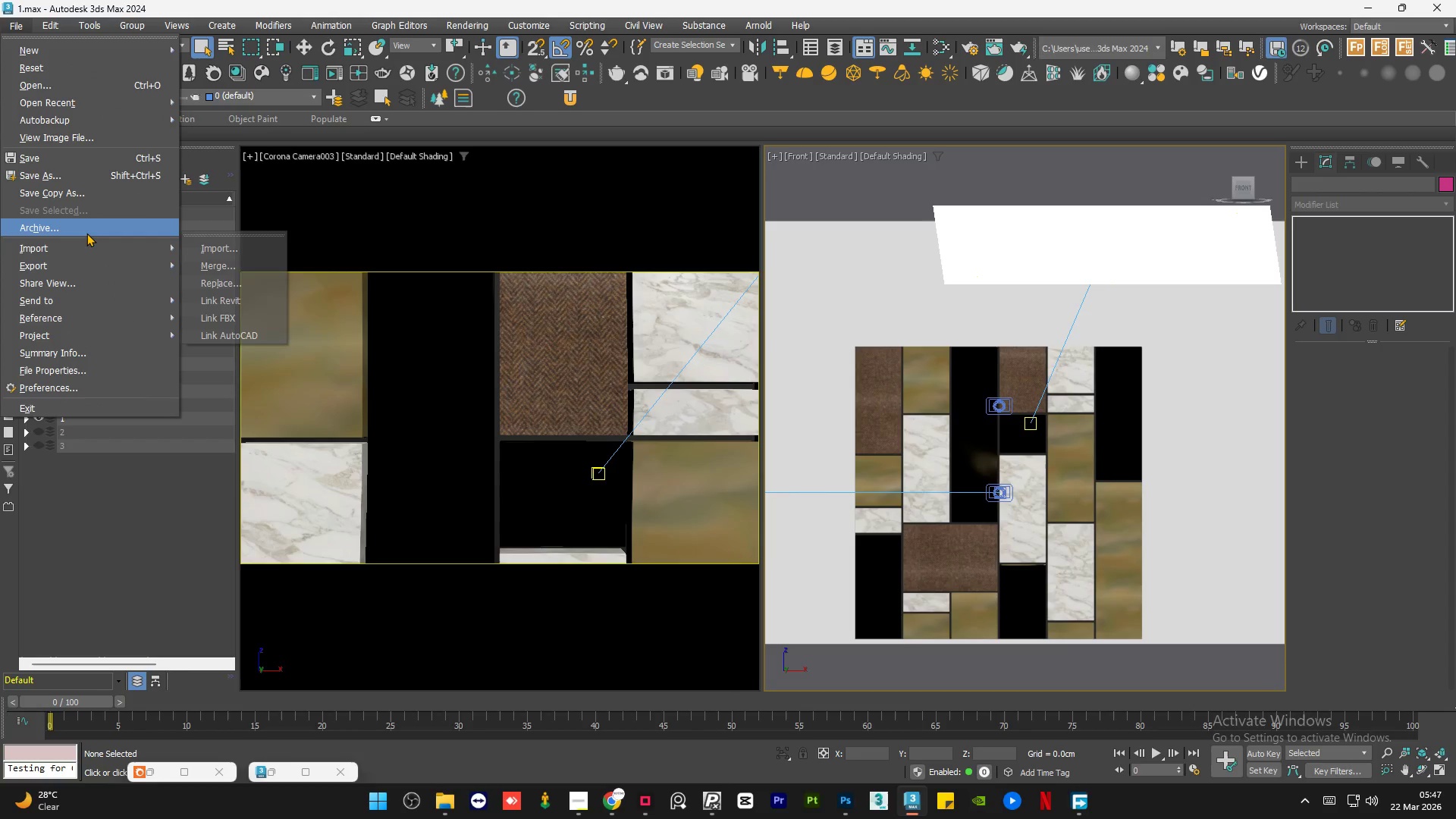 
left_click([86, 233])
 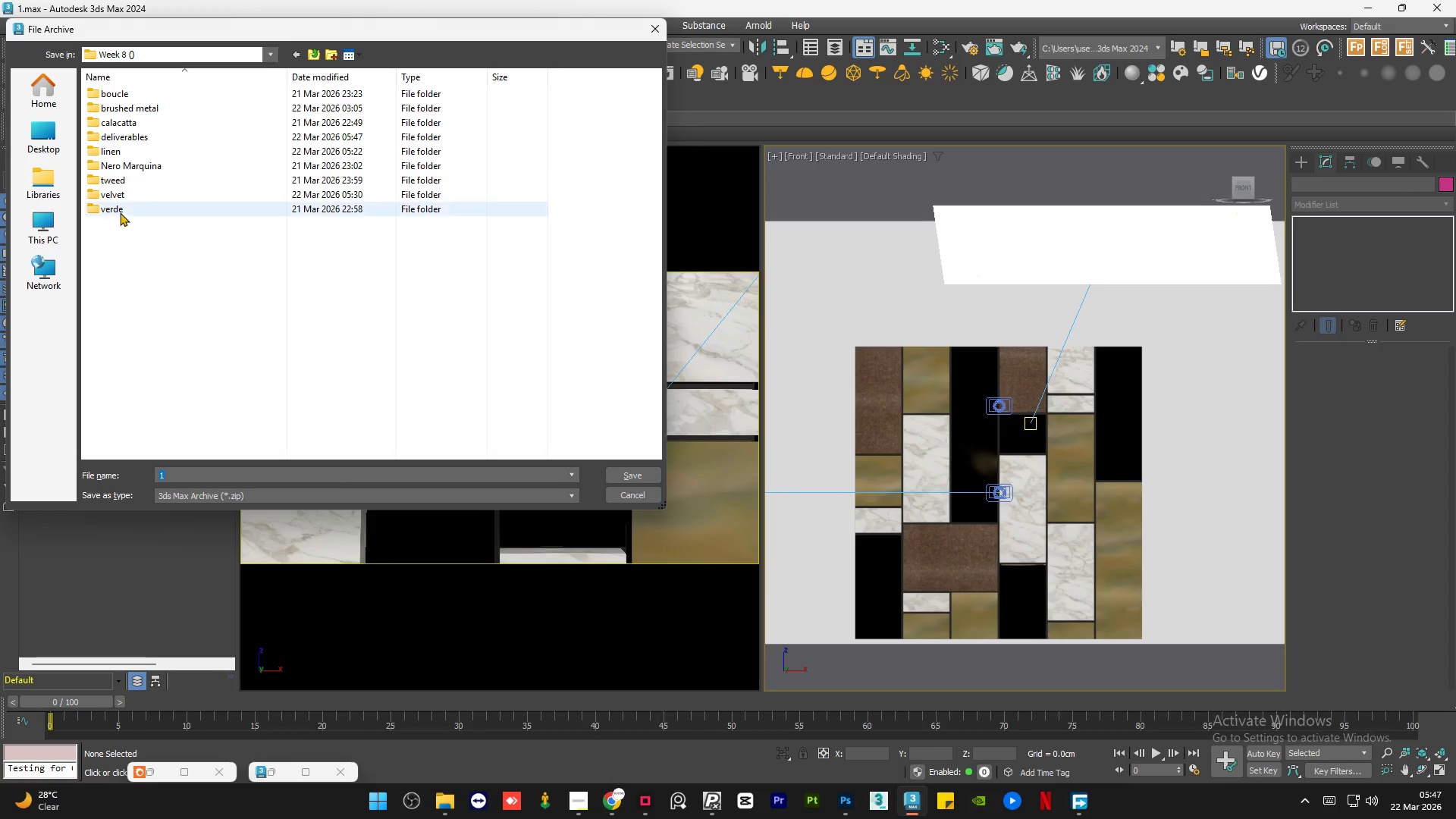 
left_click([147, 138])
 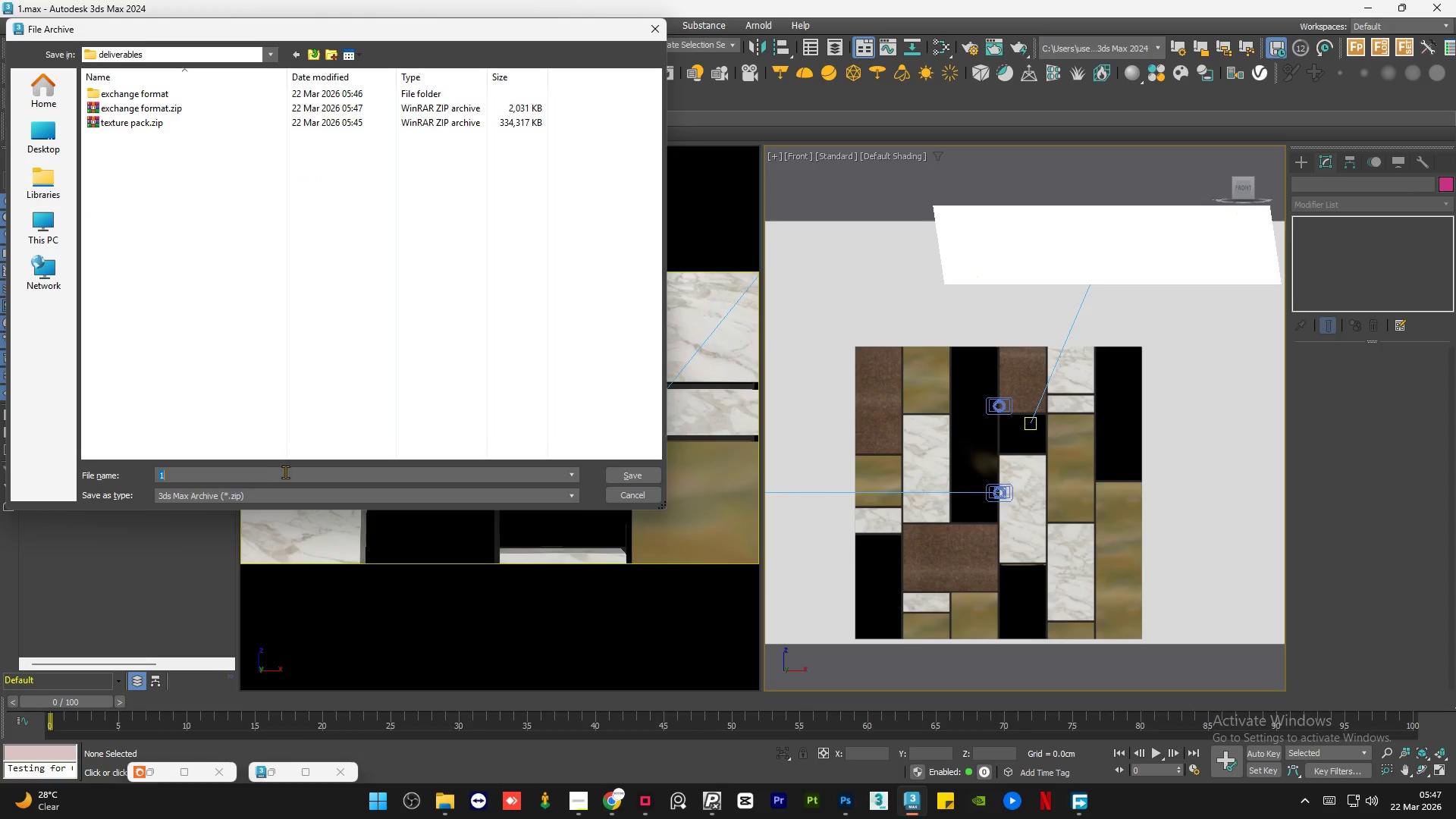 
type(source files)
 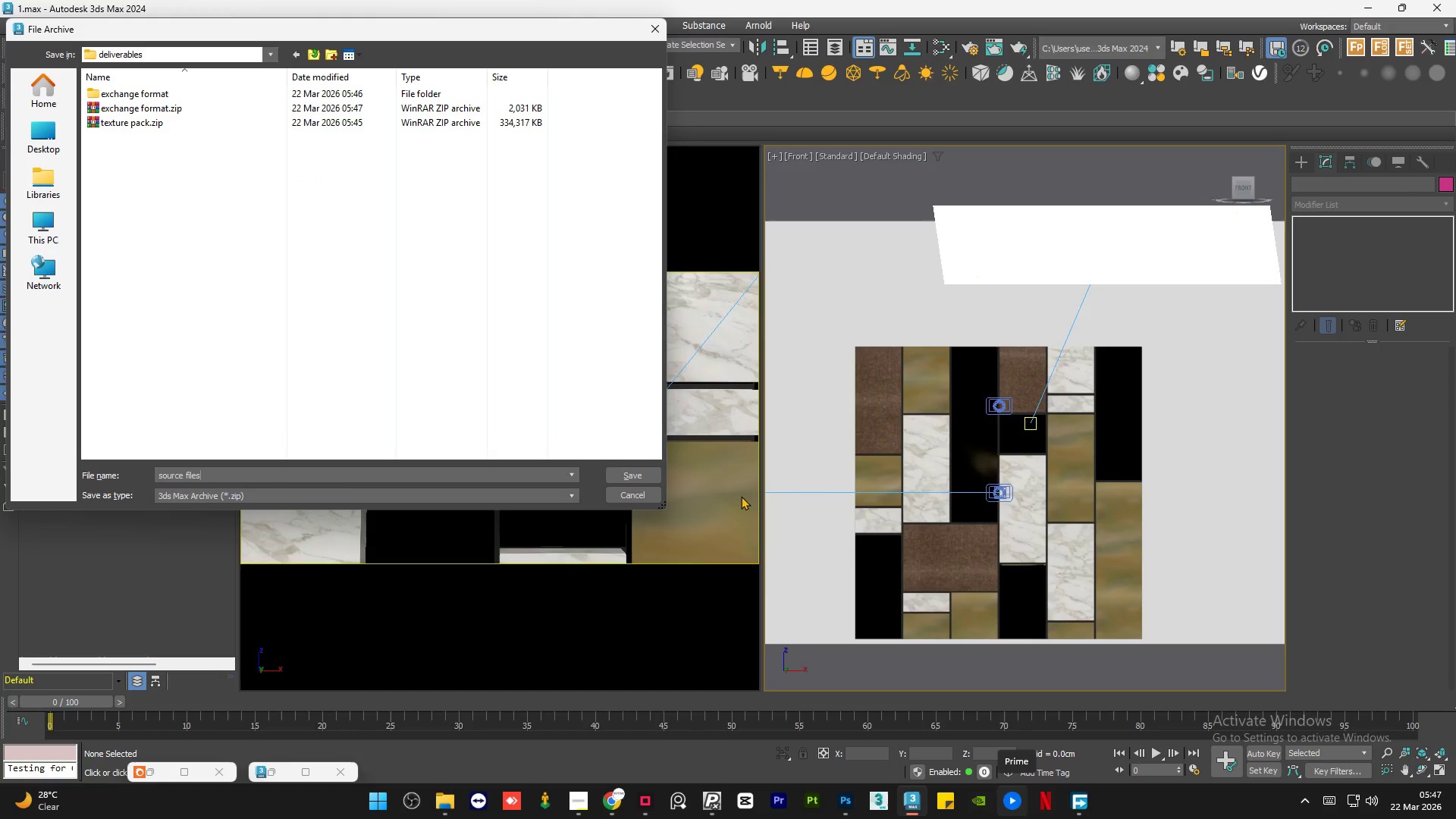 
left_click([633, 471])